 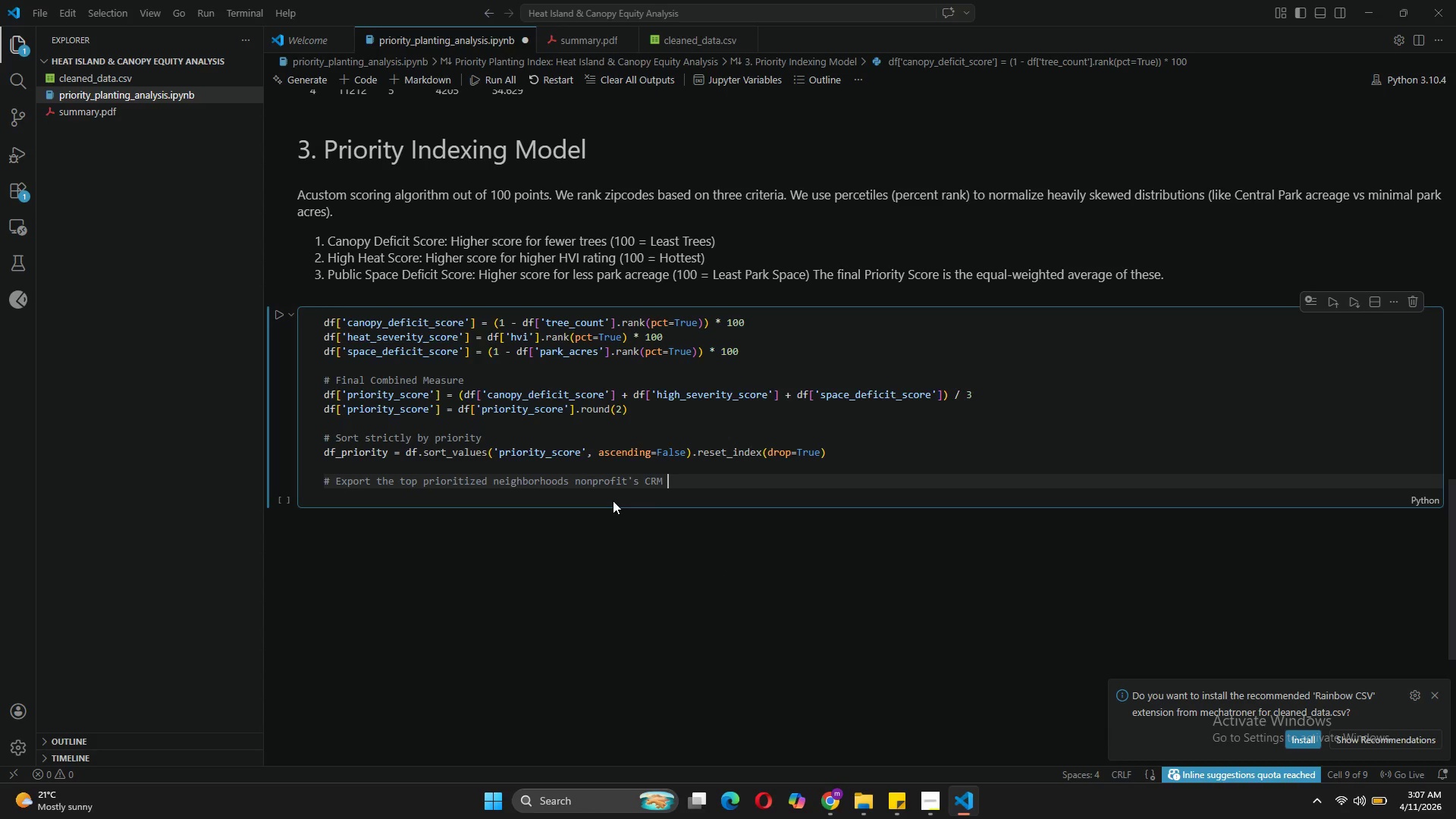 
key(Enter)
 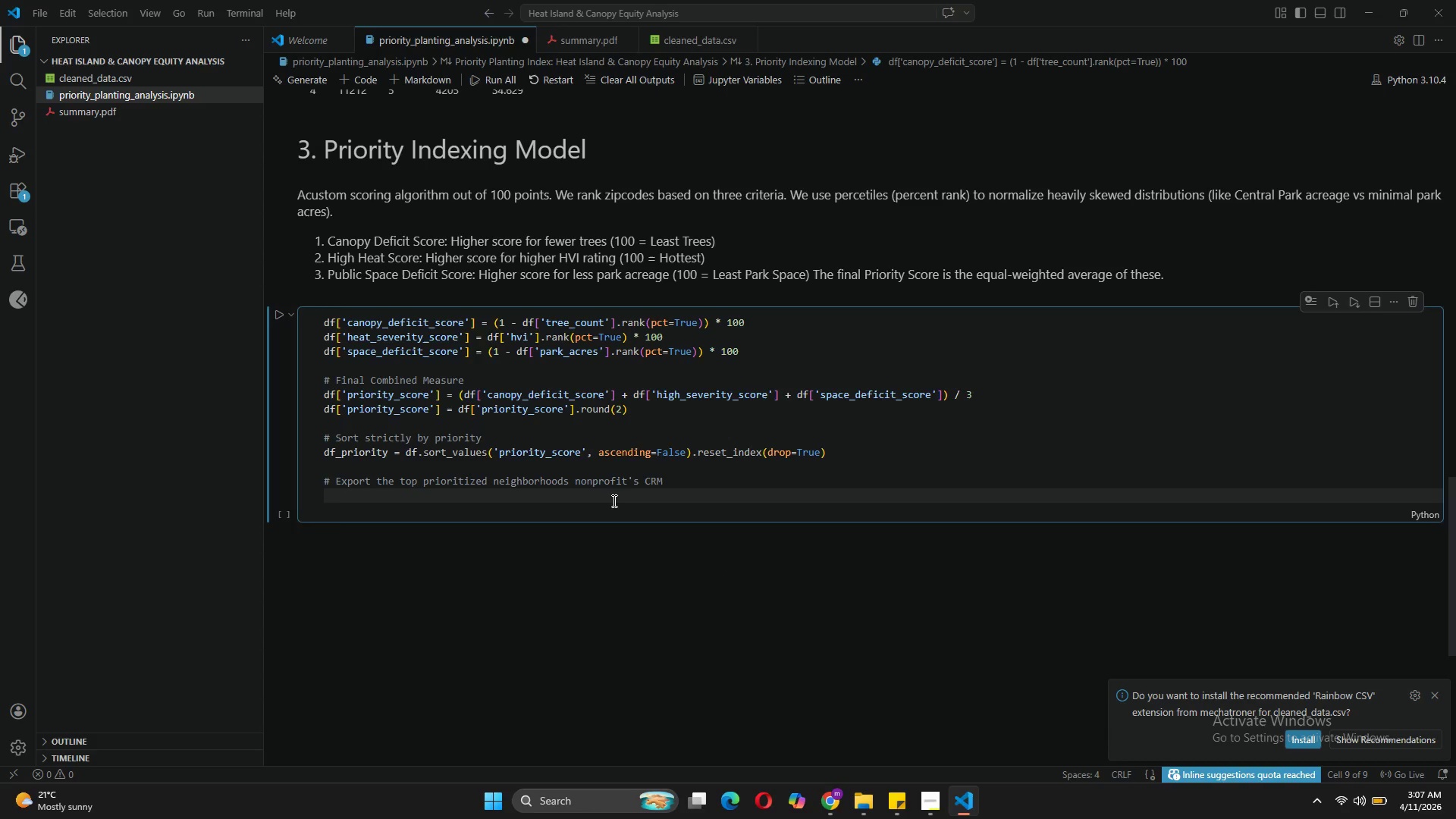 
type(df_)
key(Tab)
type(.to_csv('prio)
 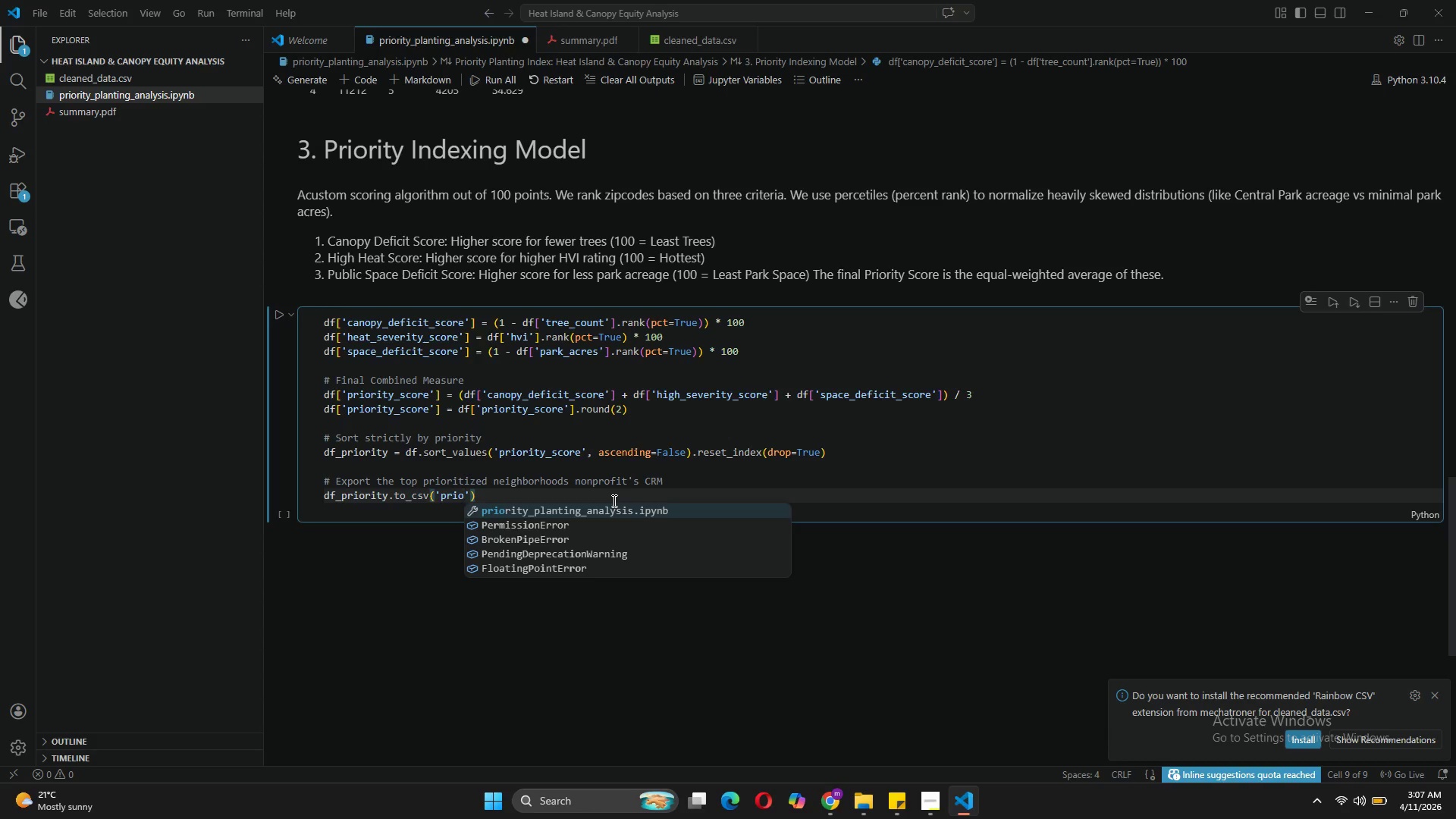 
type(rity_neighborhoods.csv)
 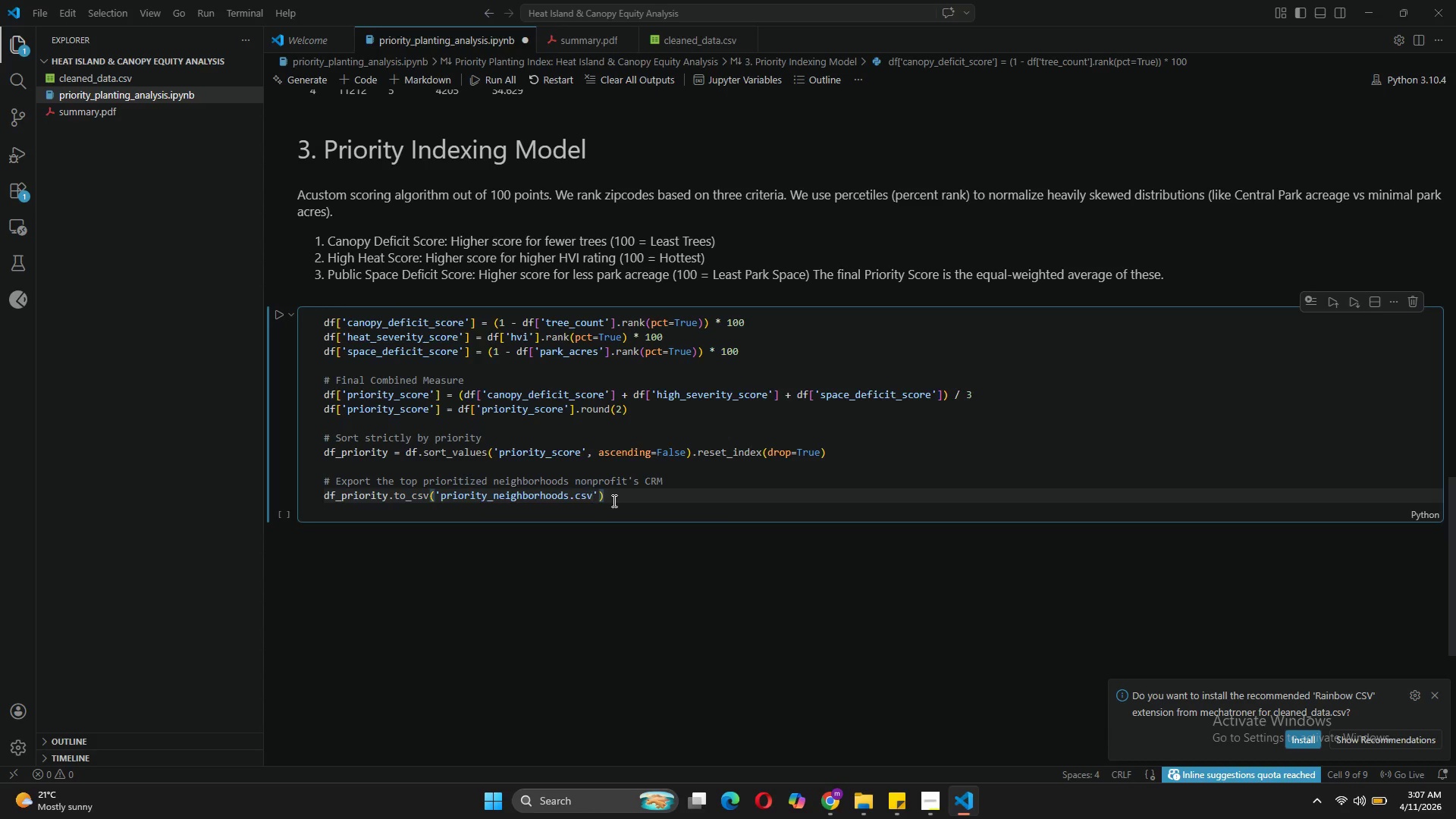 
key(ArrowRight)
 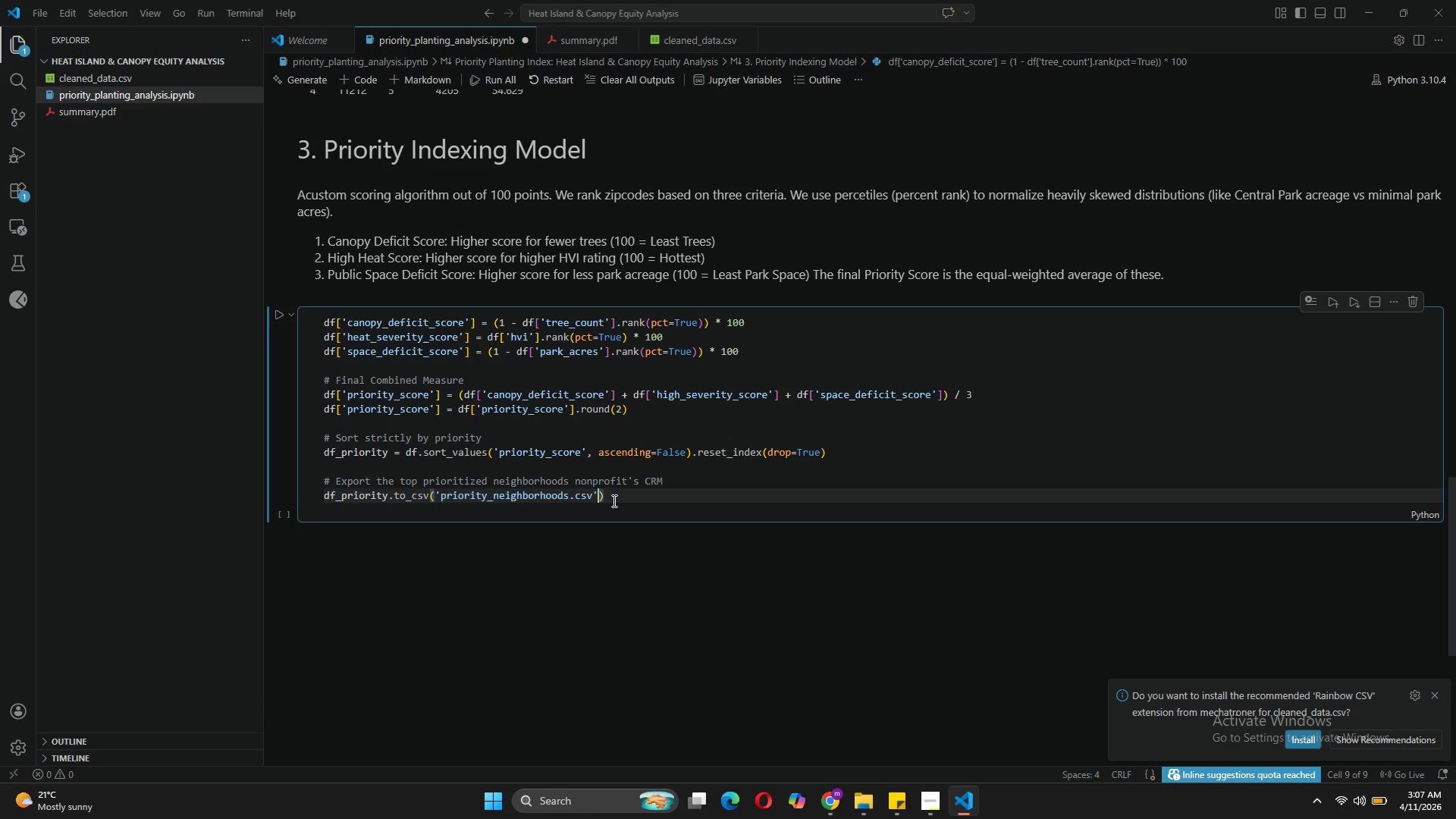 
type(, index=False)
 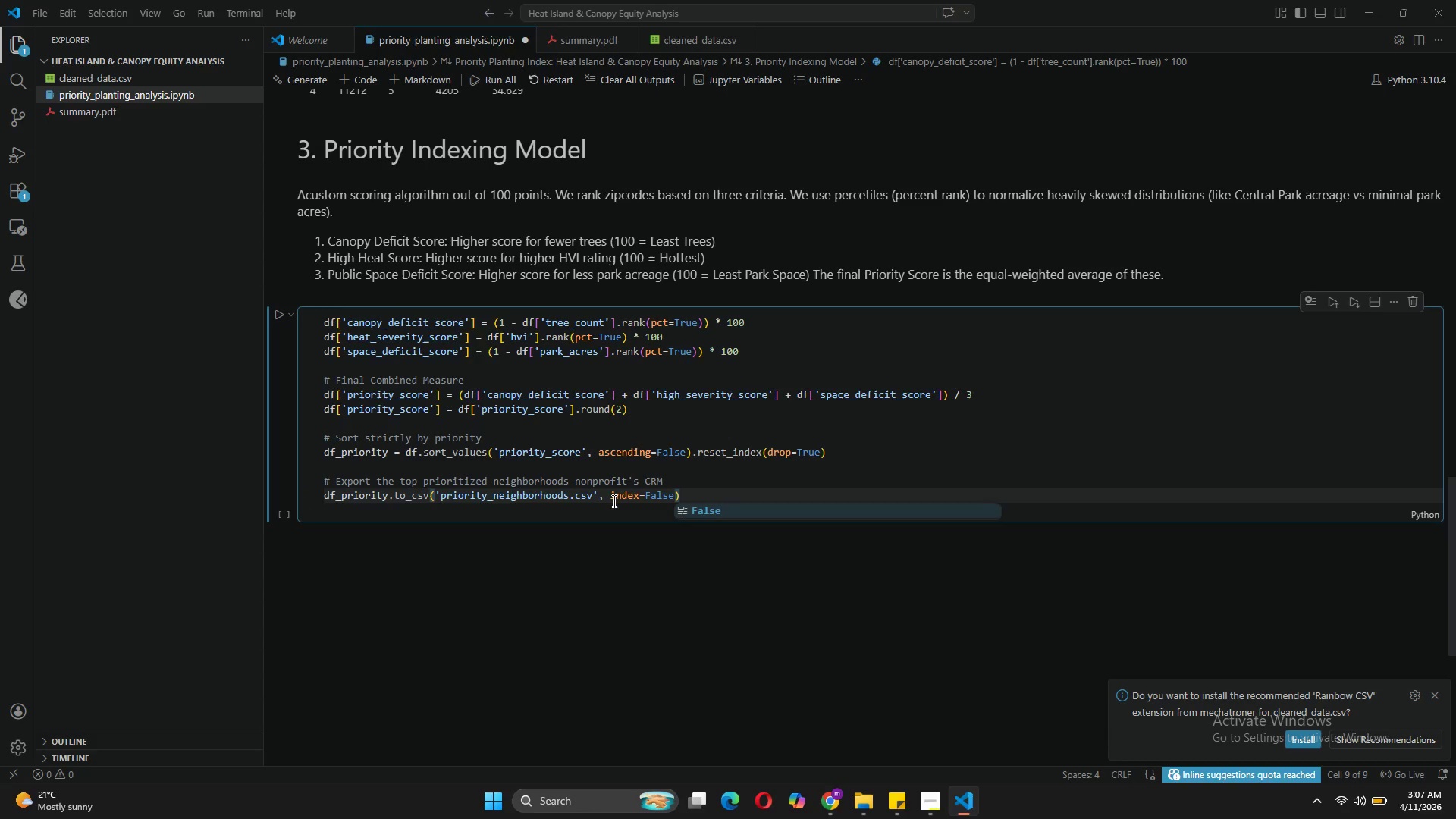 
key(ArrowRight)
 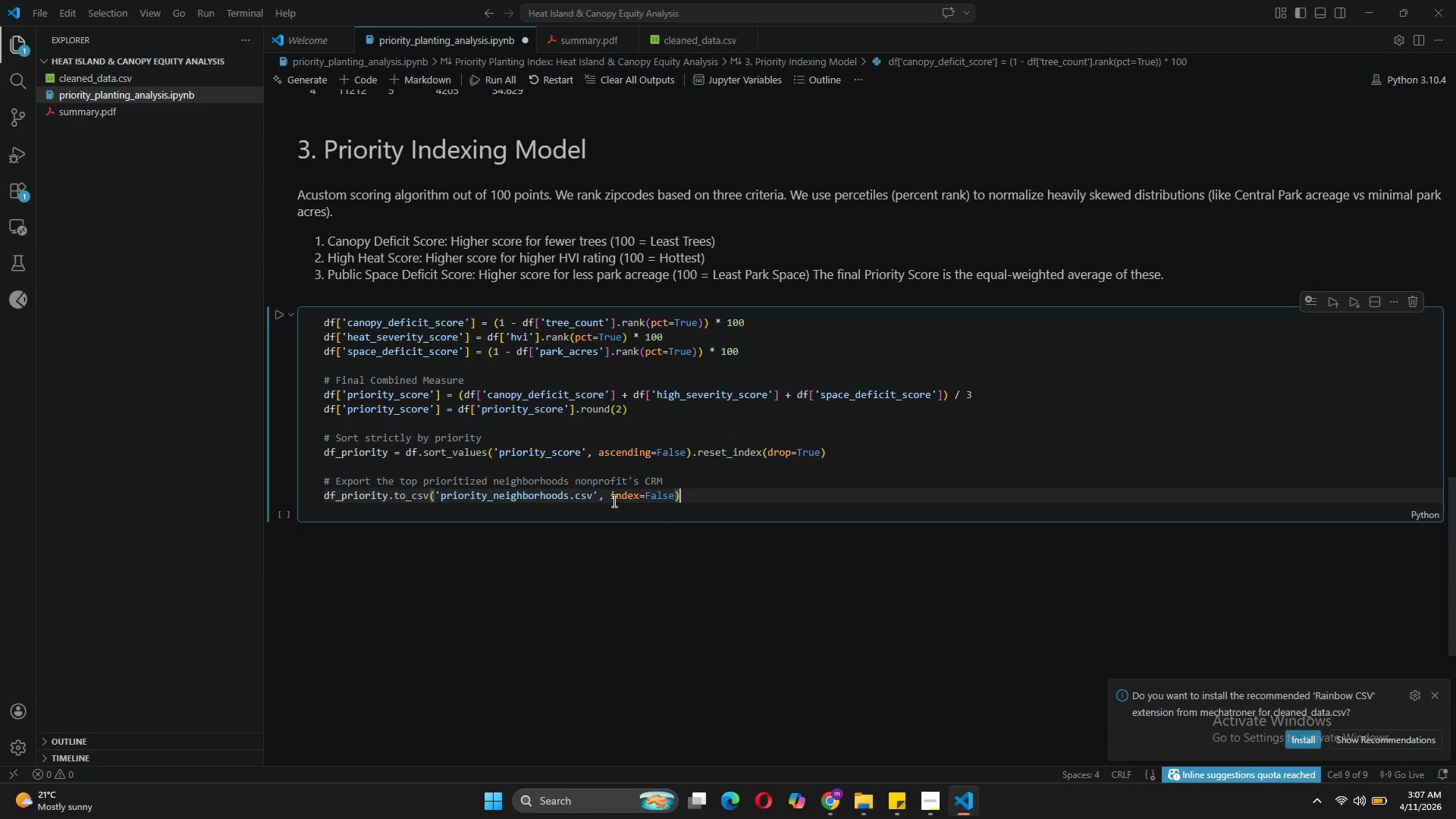 
key(Enter)
 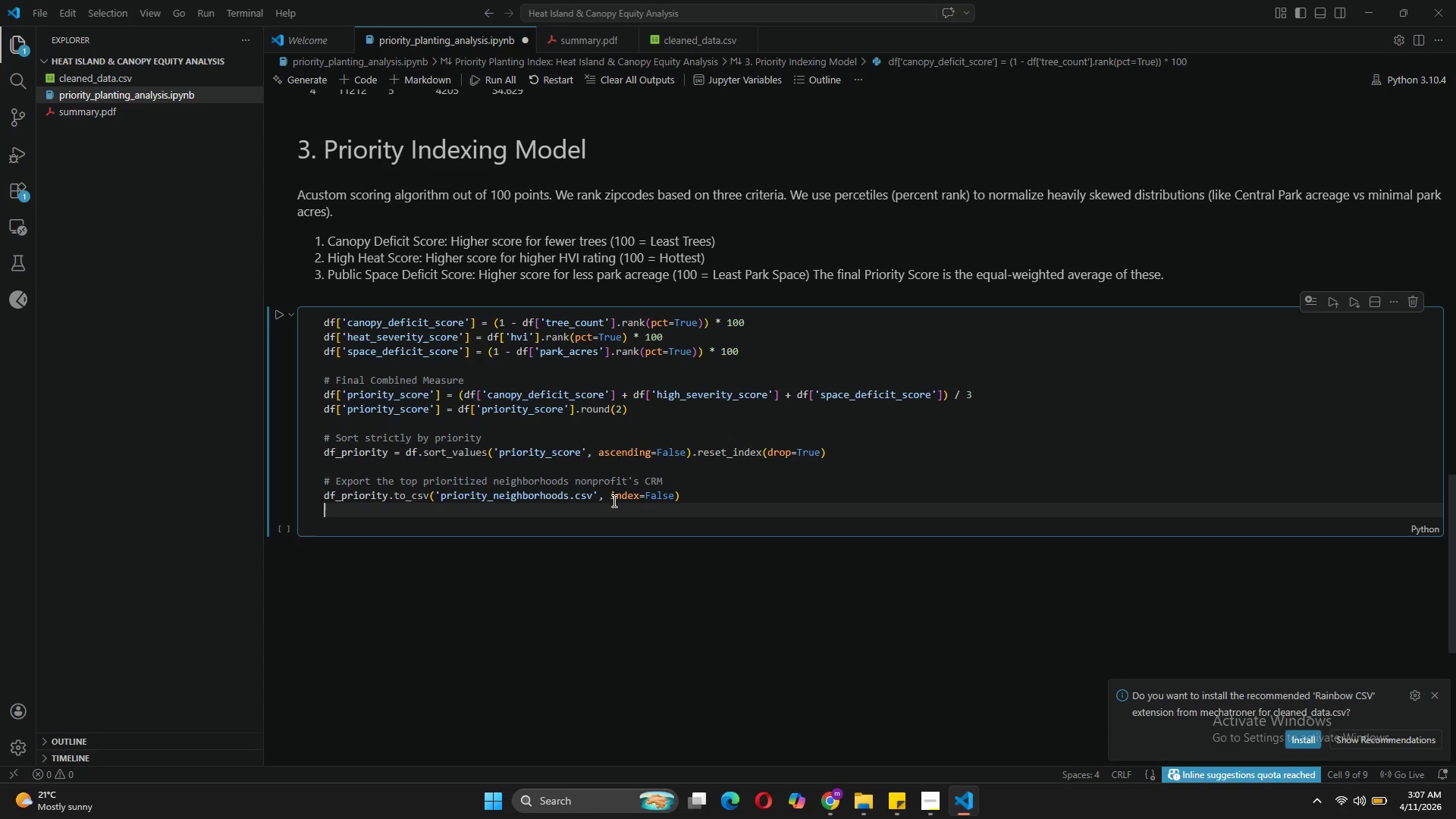 
type(print("Top 5 Priority Zipcodes:)
 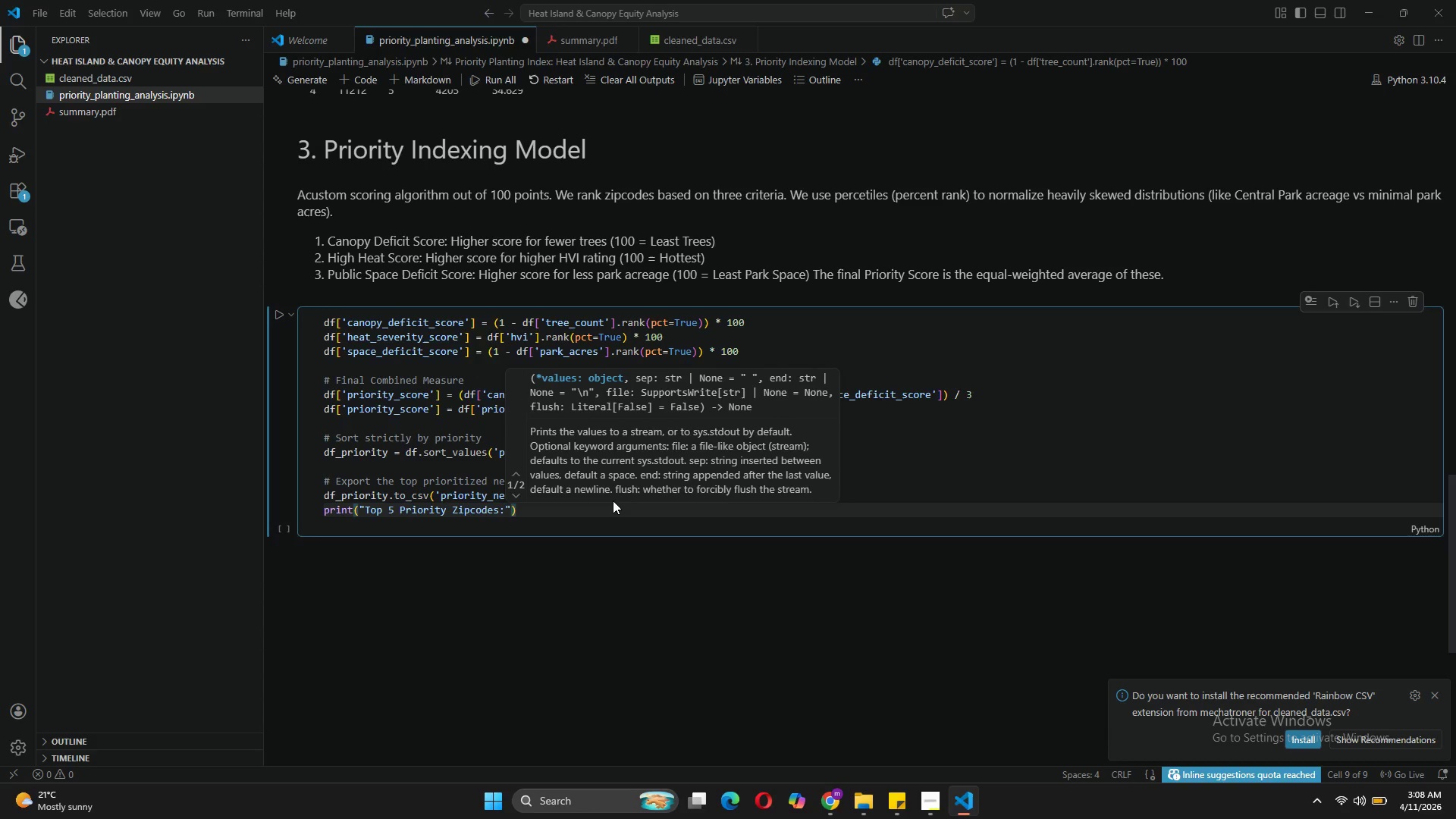 
key(ArrowRight)
 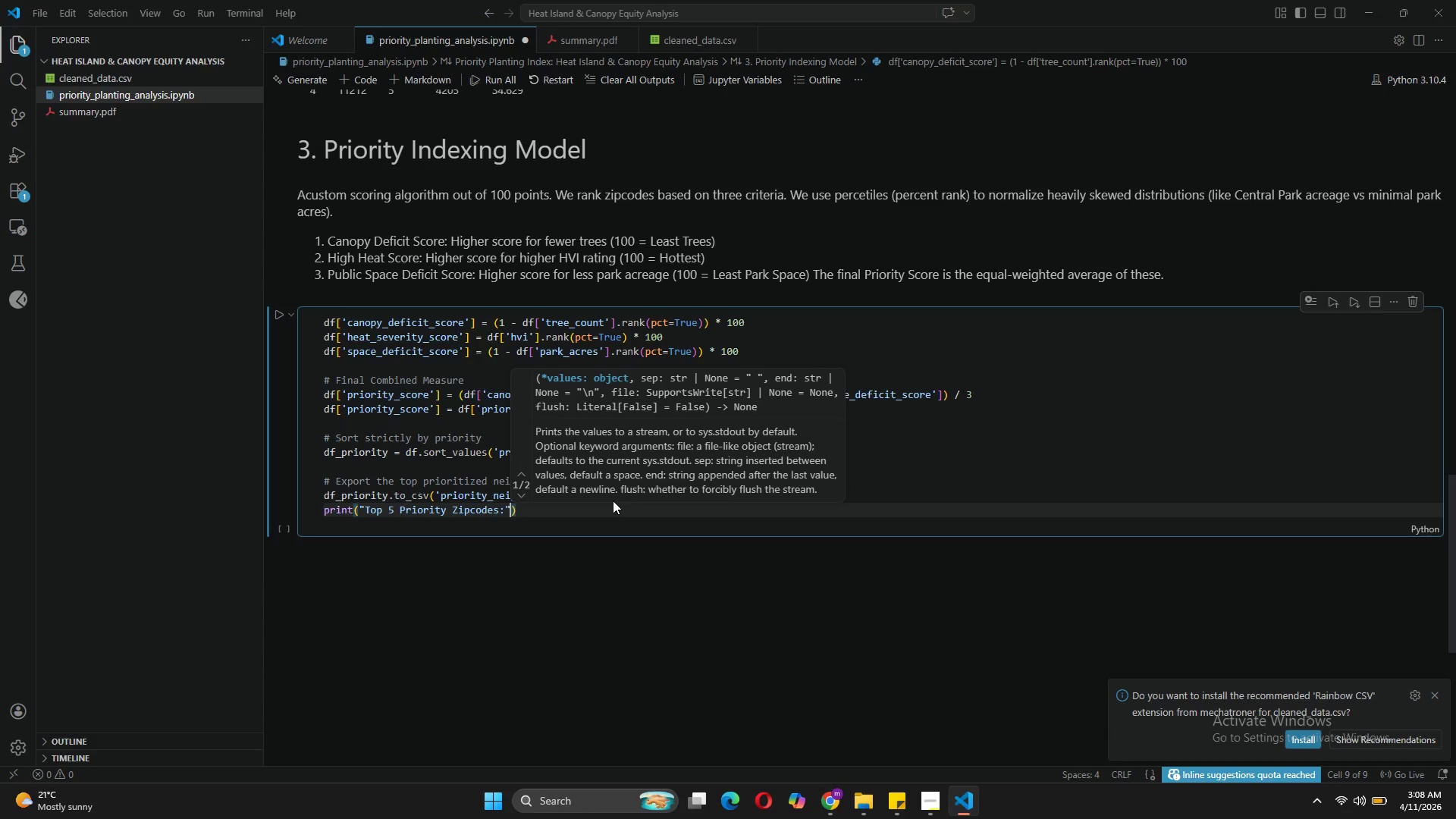 
key(ArrowRight)
 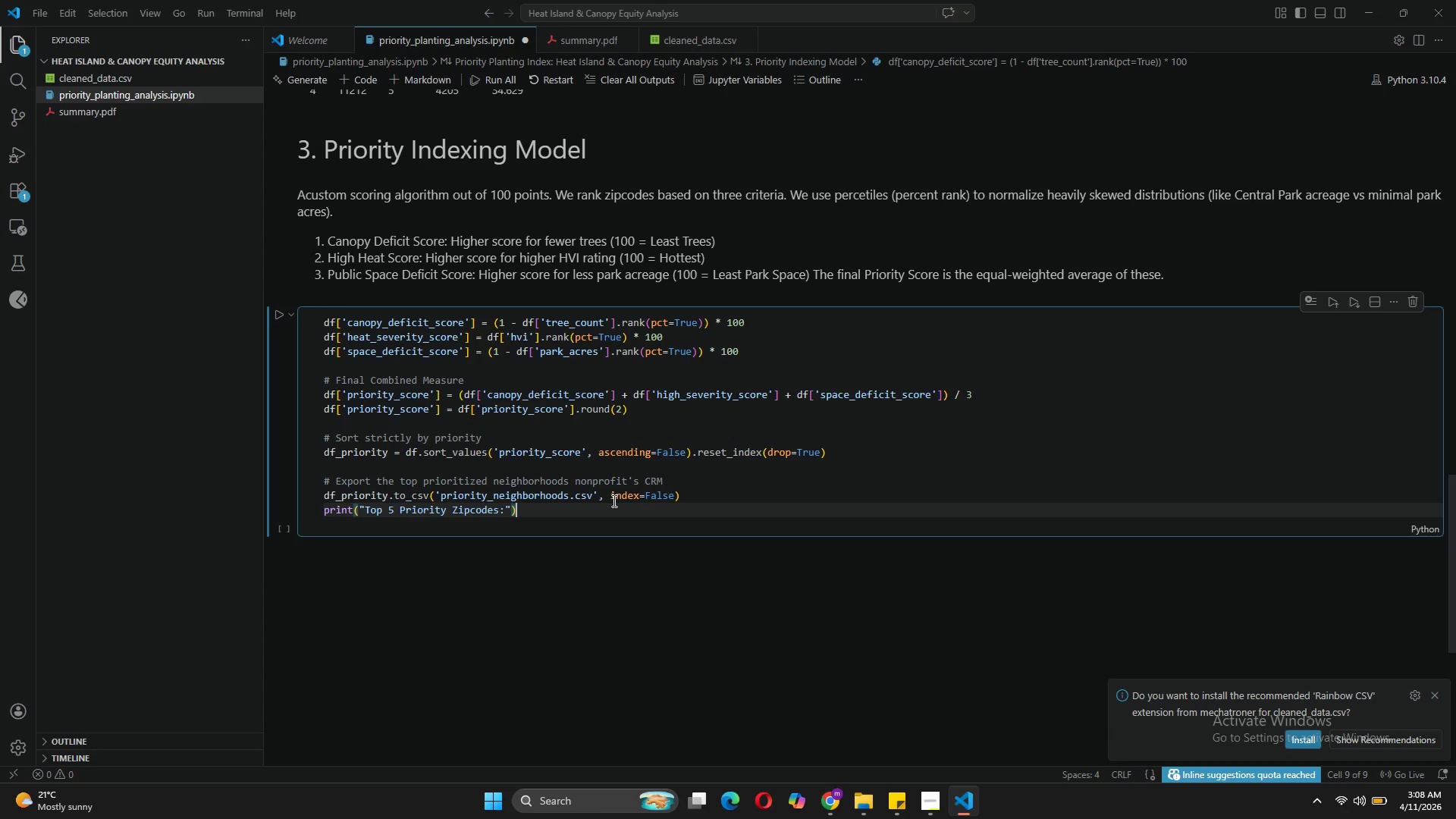 
key(Enter)
 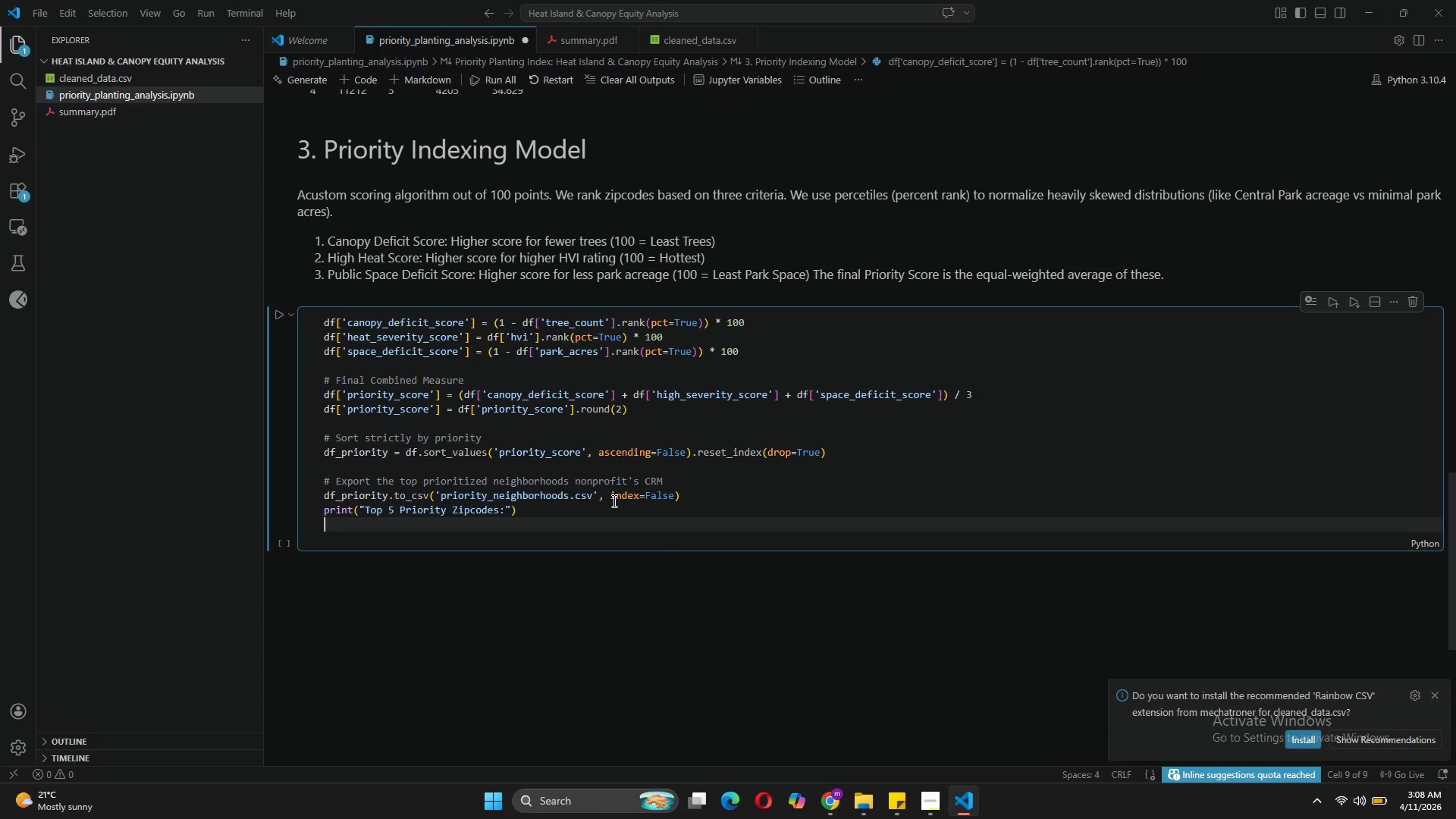 
type(df_pr)
key(Tab)
type(.head()
 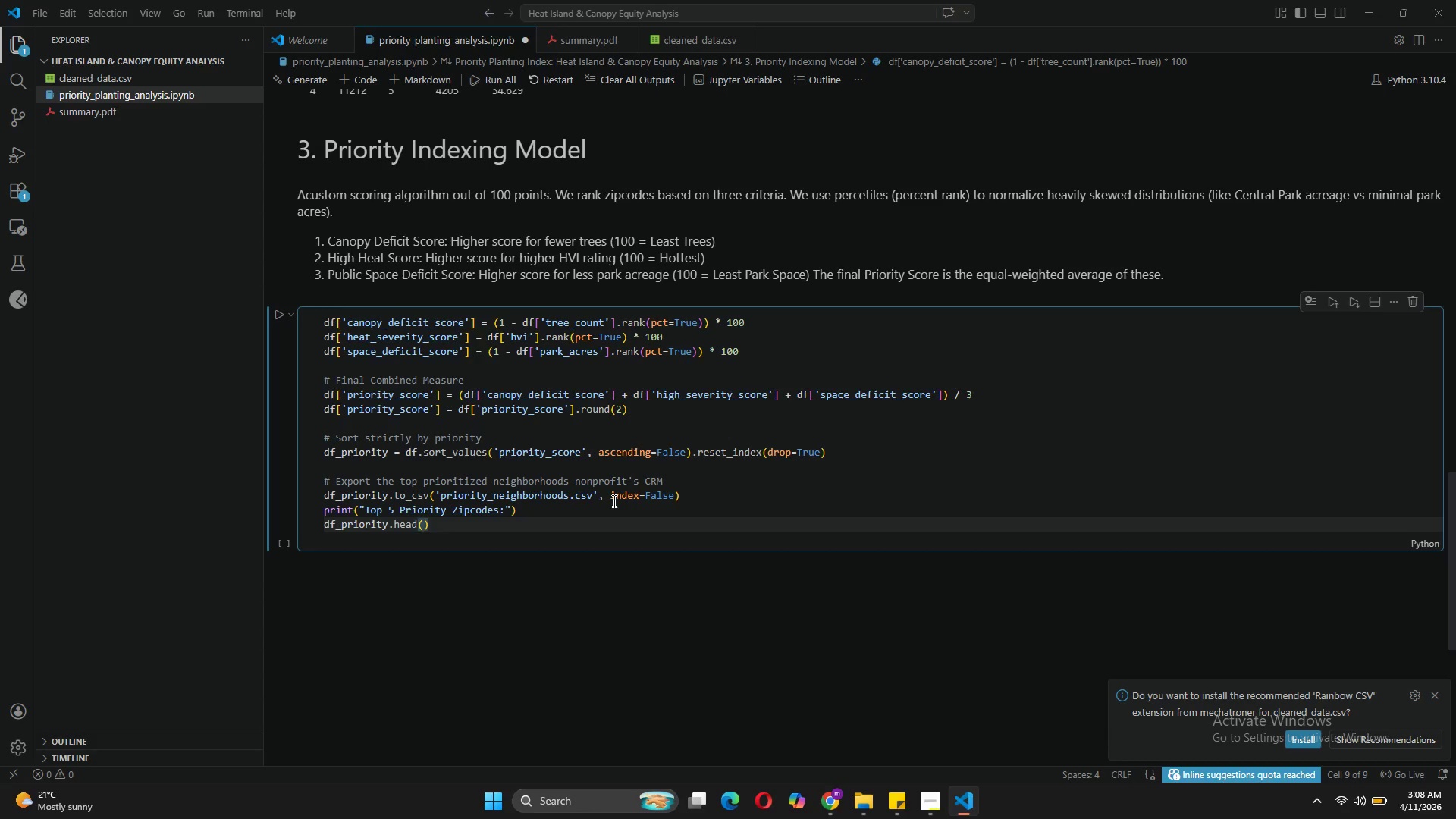 
wait(5.56)
 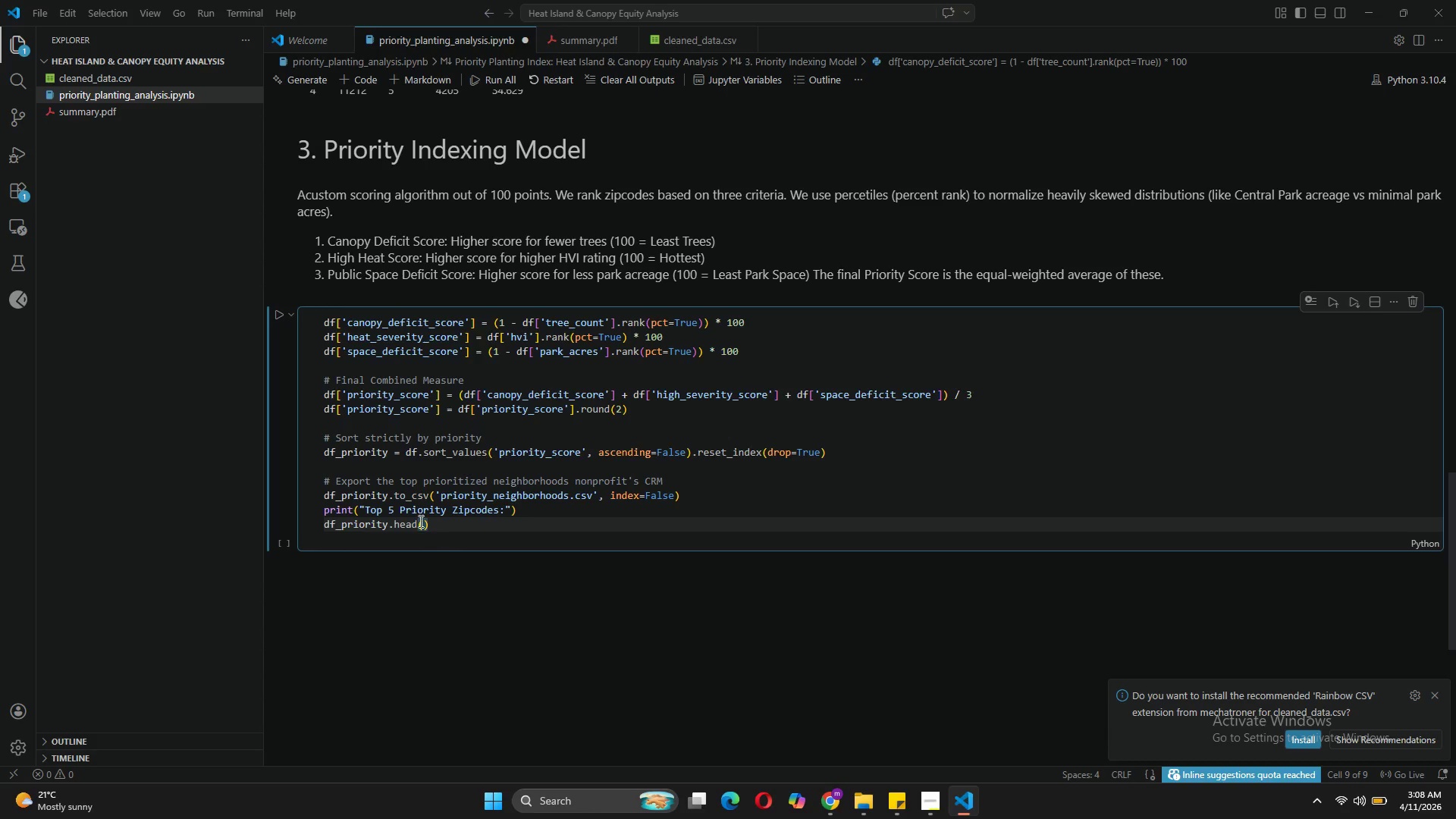 
left_click([282, 237])
 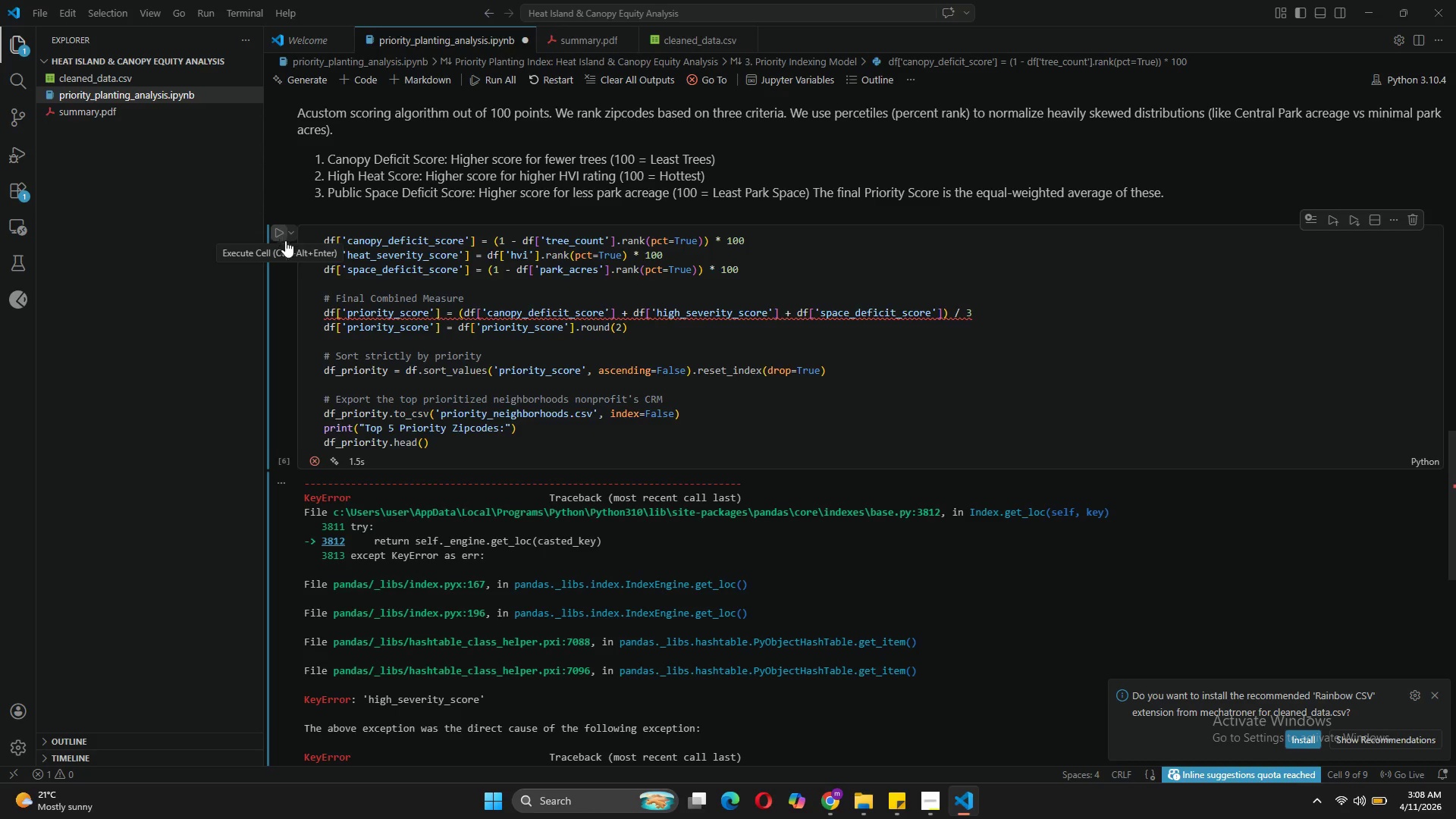 
wait(10.3)
 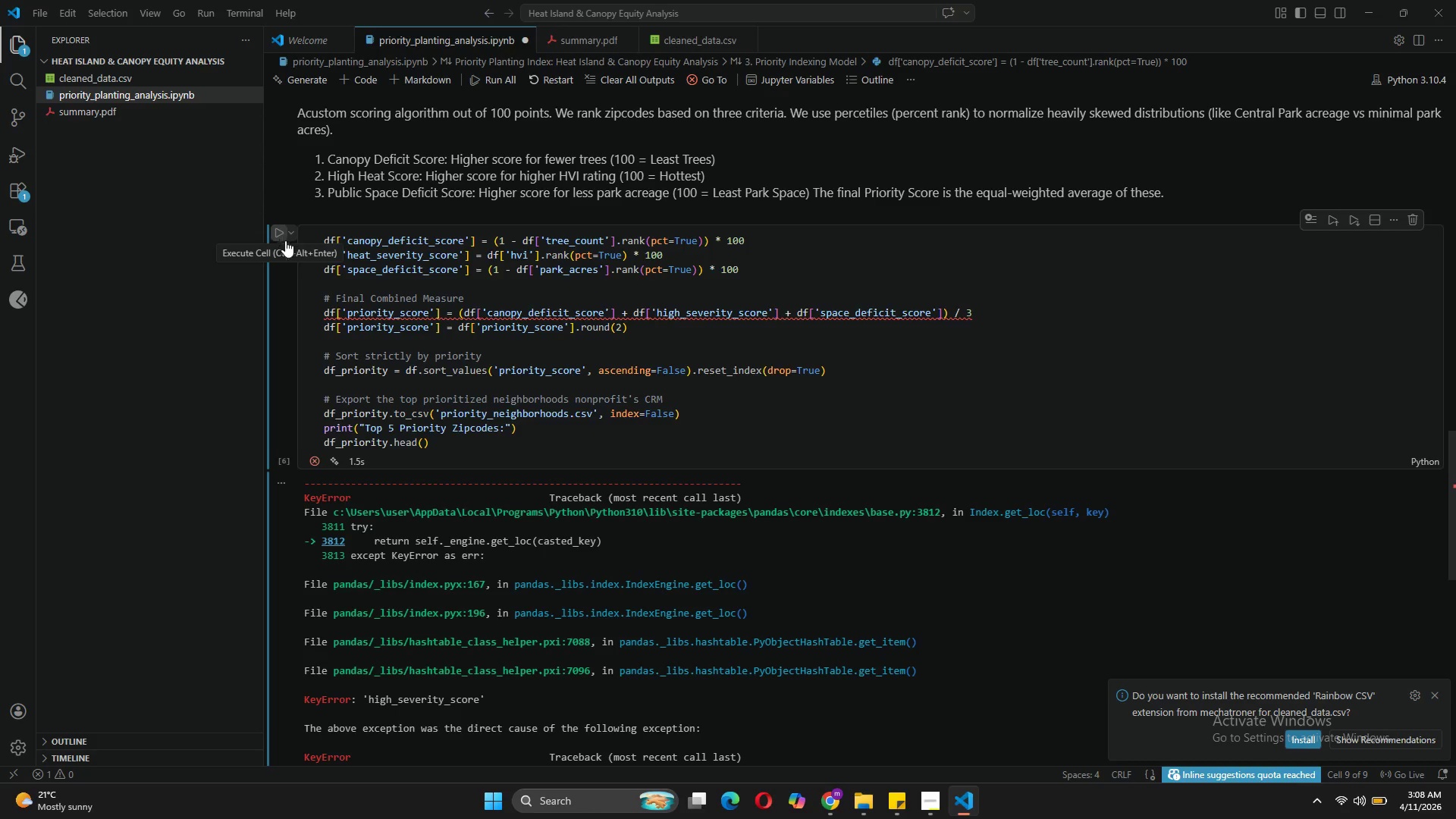 
left_click([372, 255])
 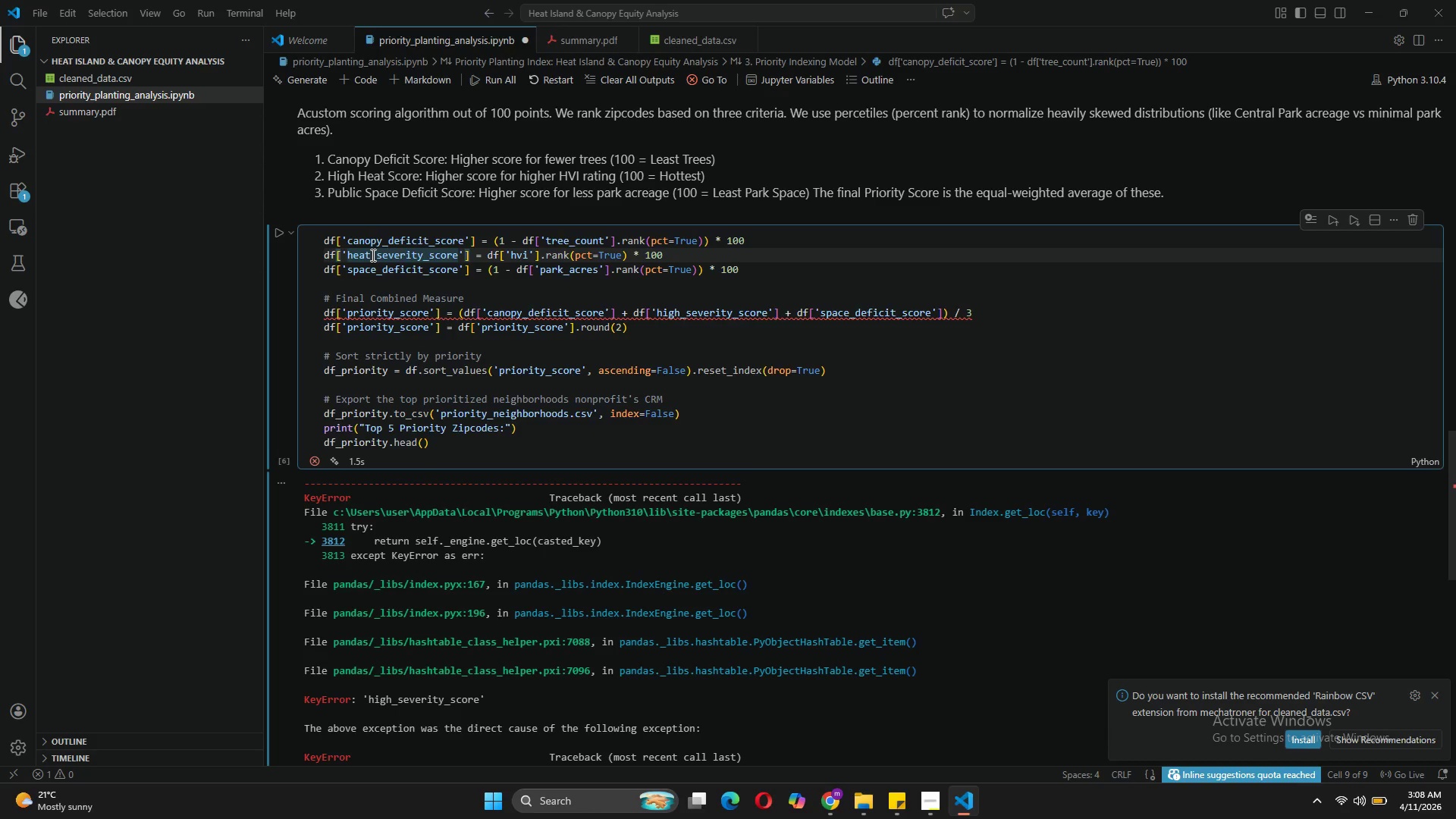 
key(Backspace)
key(Backspace)
key(Backspace)
type(igh)
 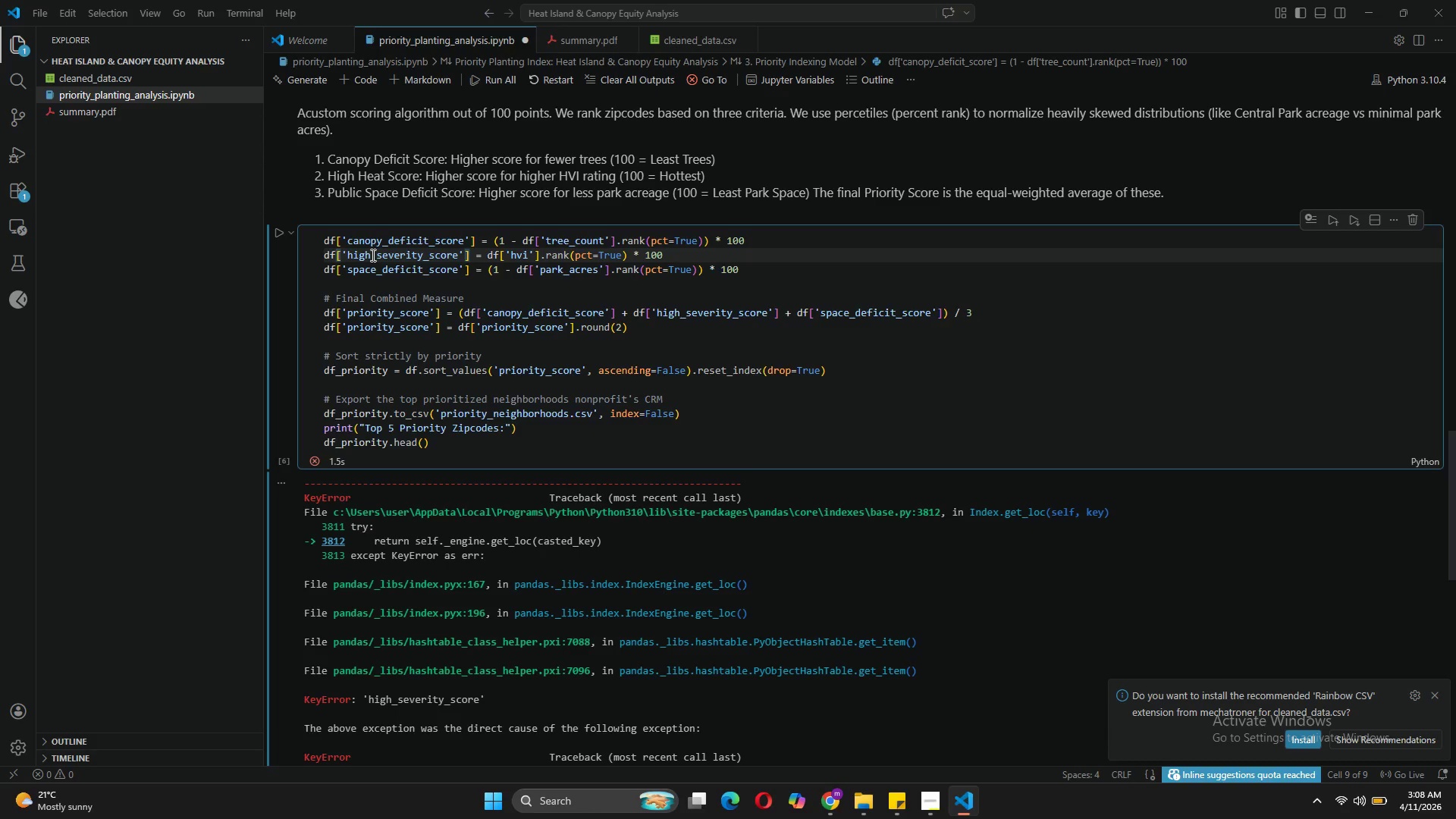 
key(Control+Z)
 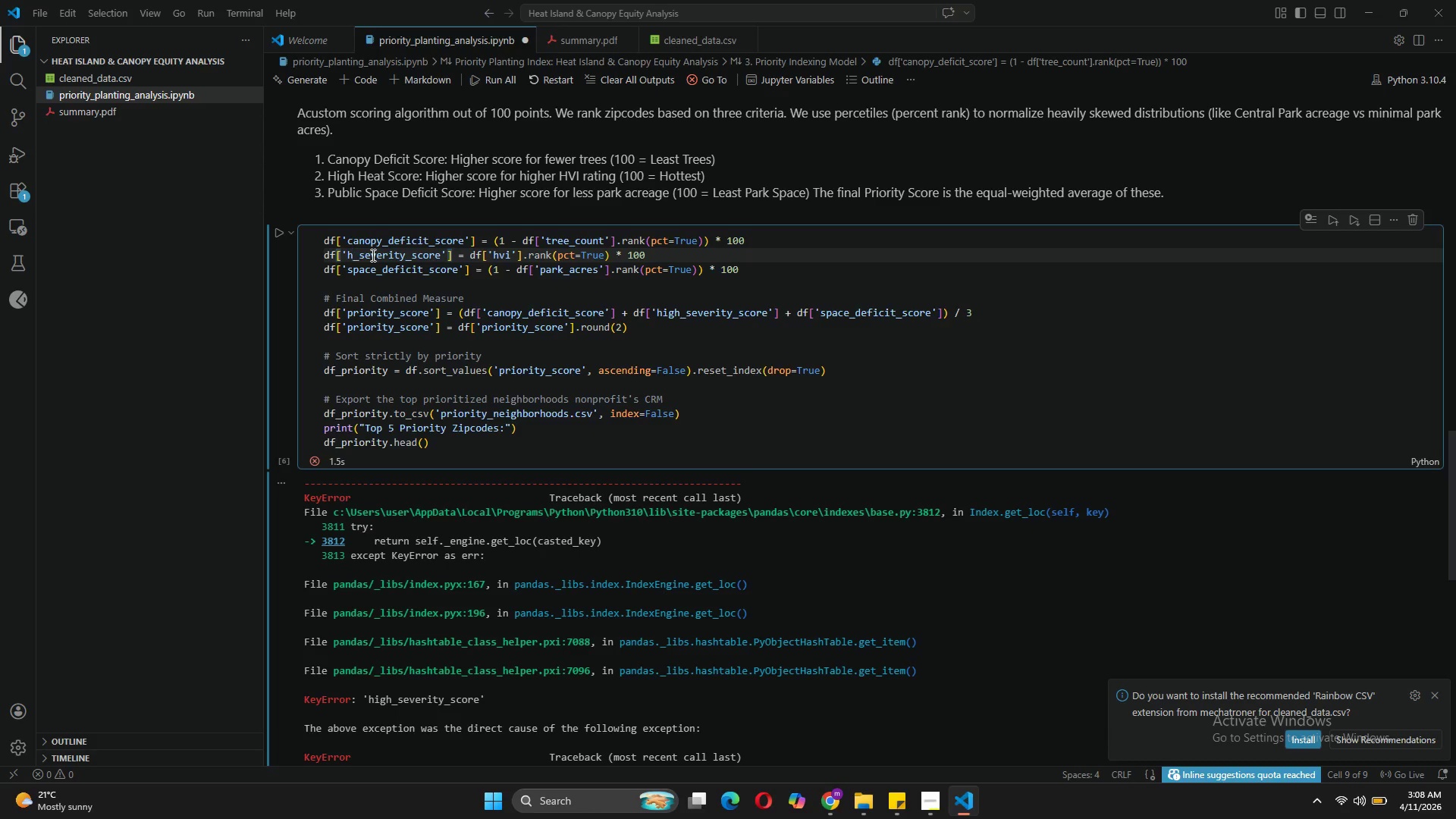 
key(Control+Z)
 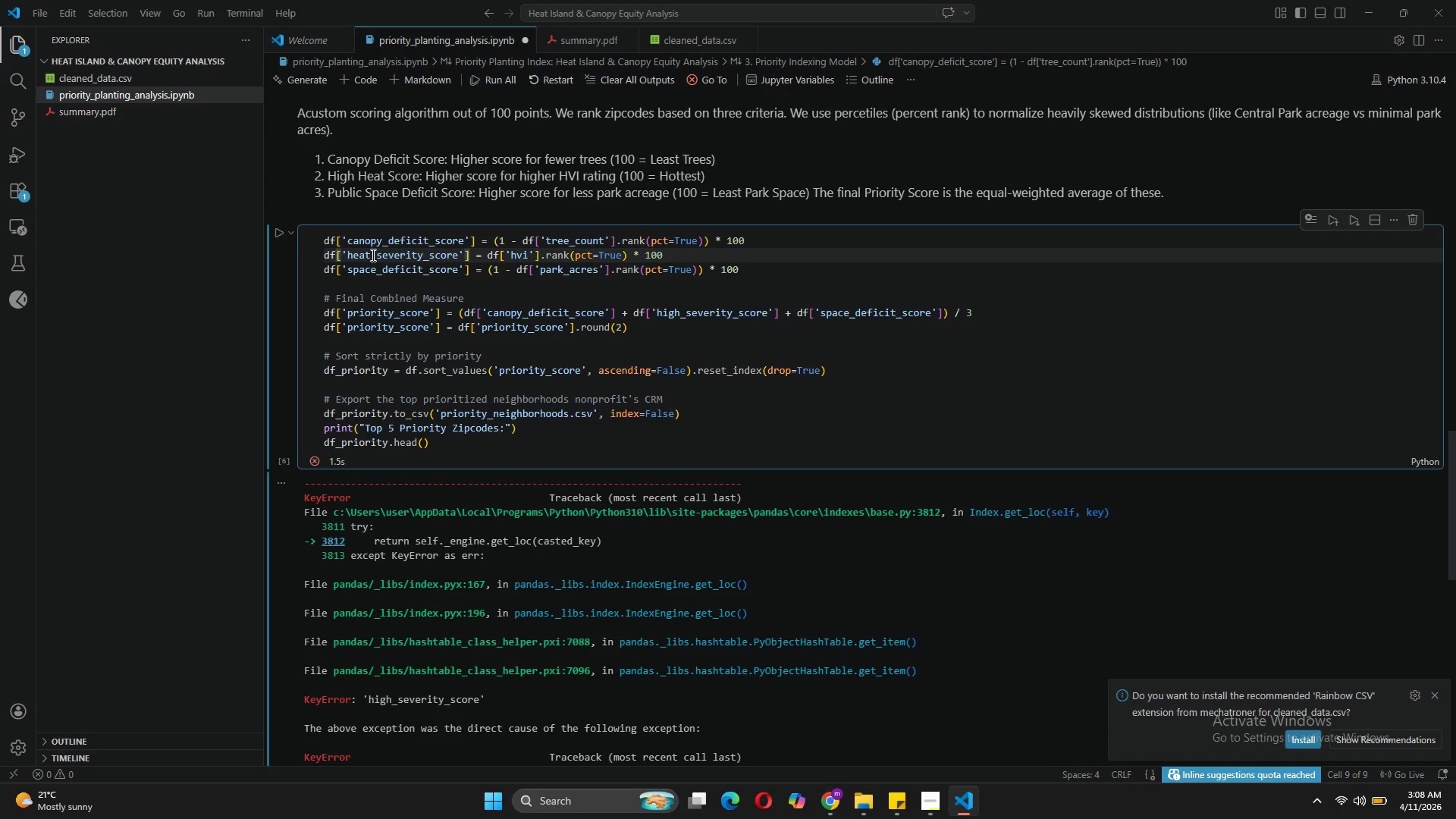 
mouse_move([323, 243])
 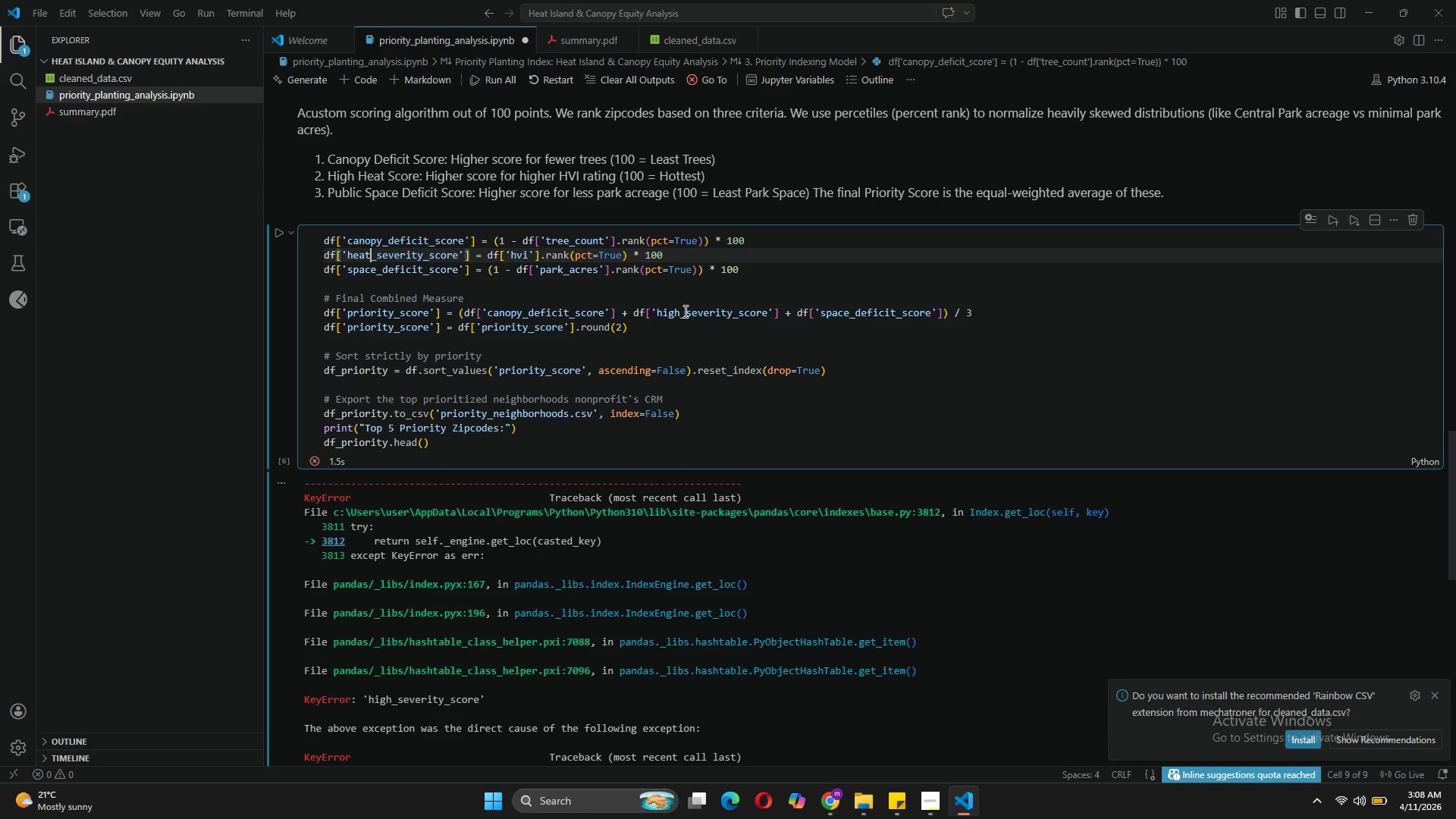 
left_click([679, 312])
 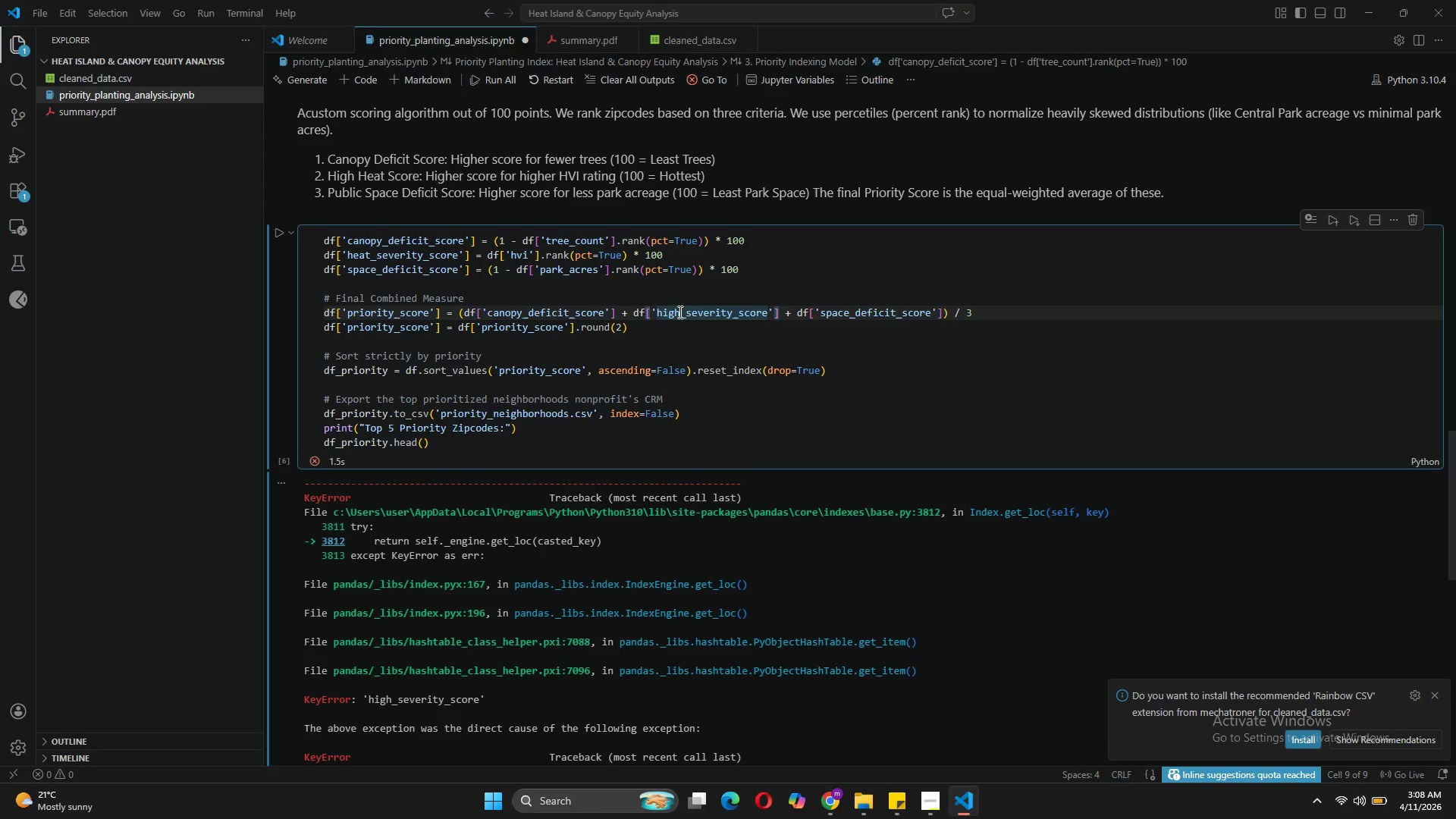 
key(Backspace)
key(Backspace)
key(Backspace)
type(eat)
 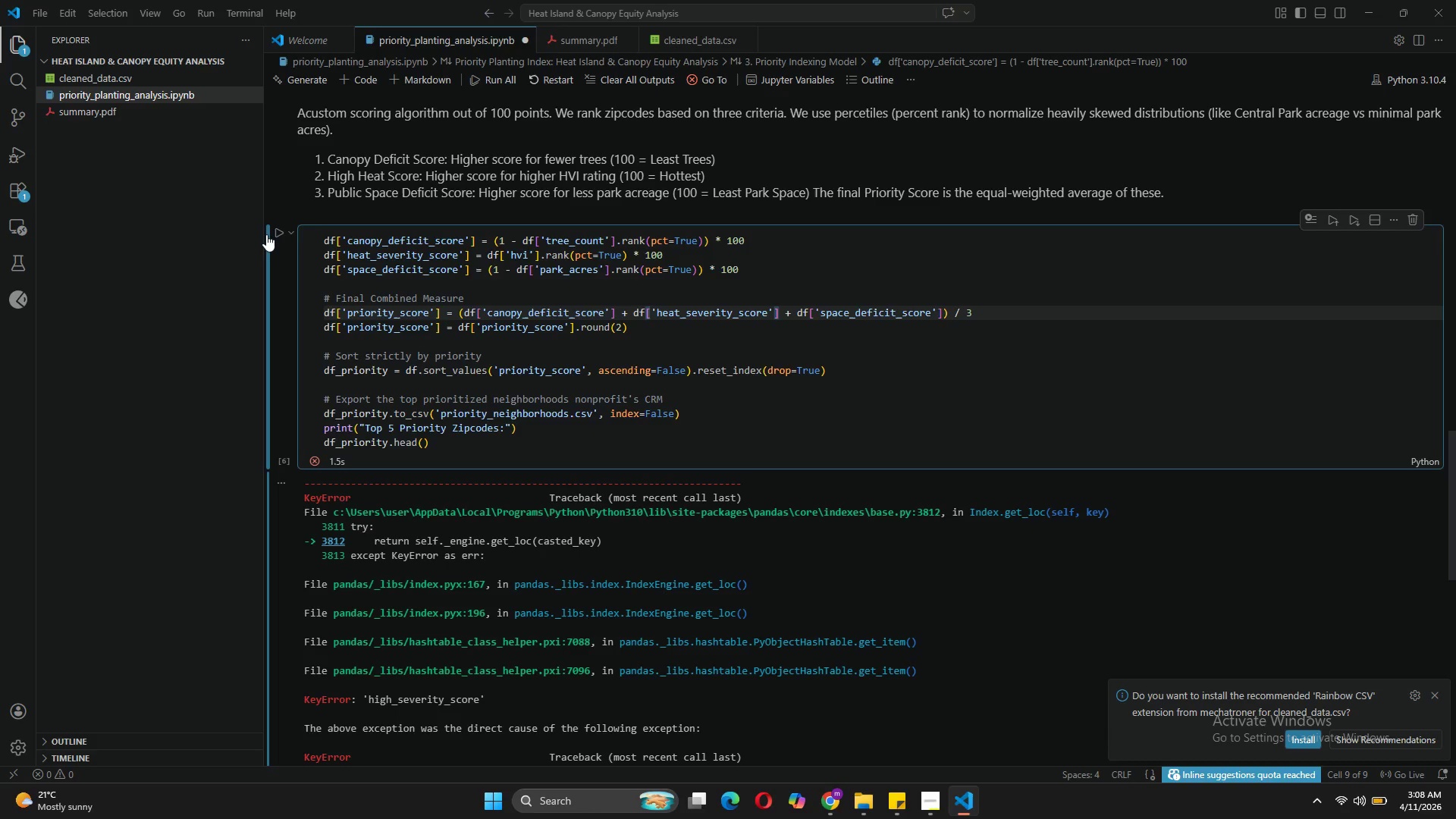 
left_click([275, 235])
 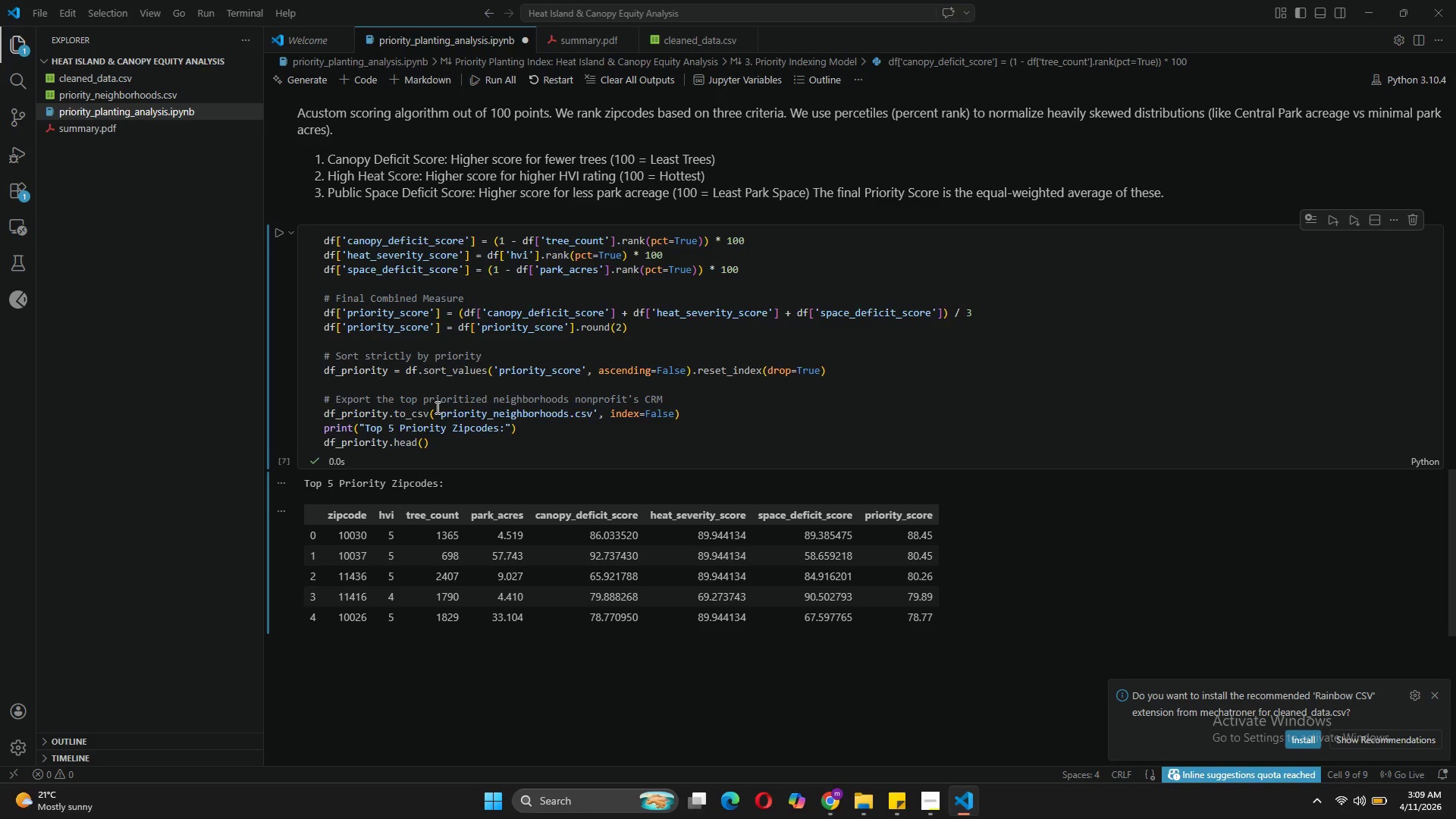 
wait(20.41)
 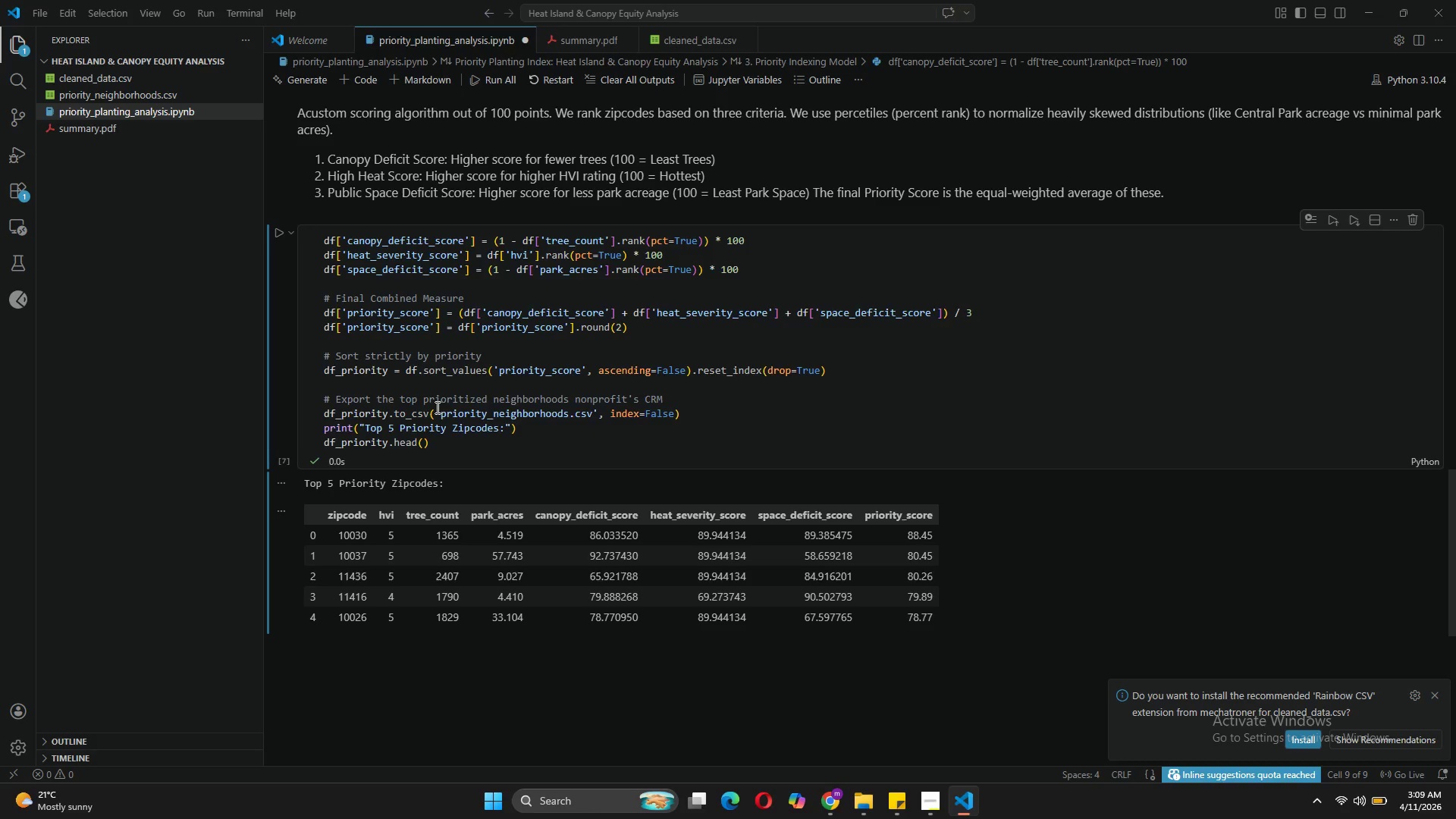 
left_click([409, 87])
 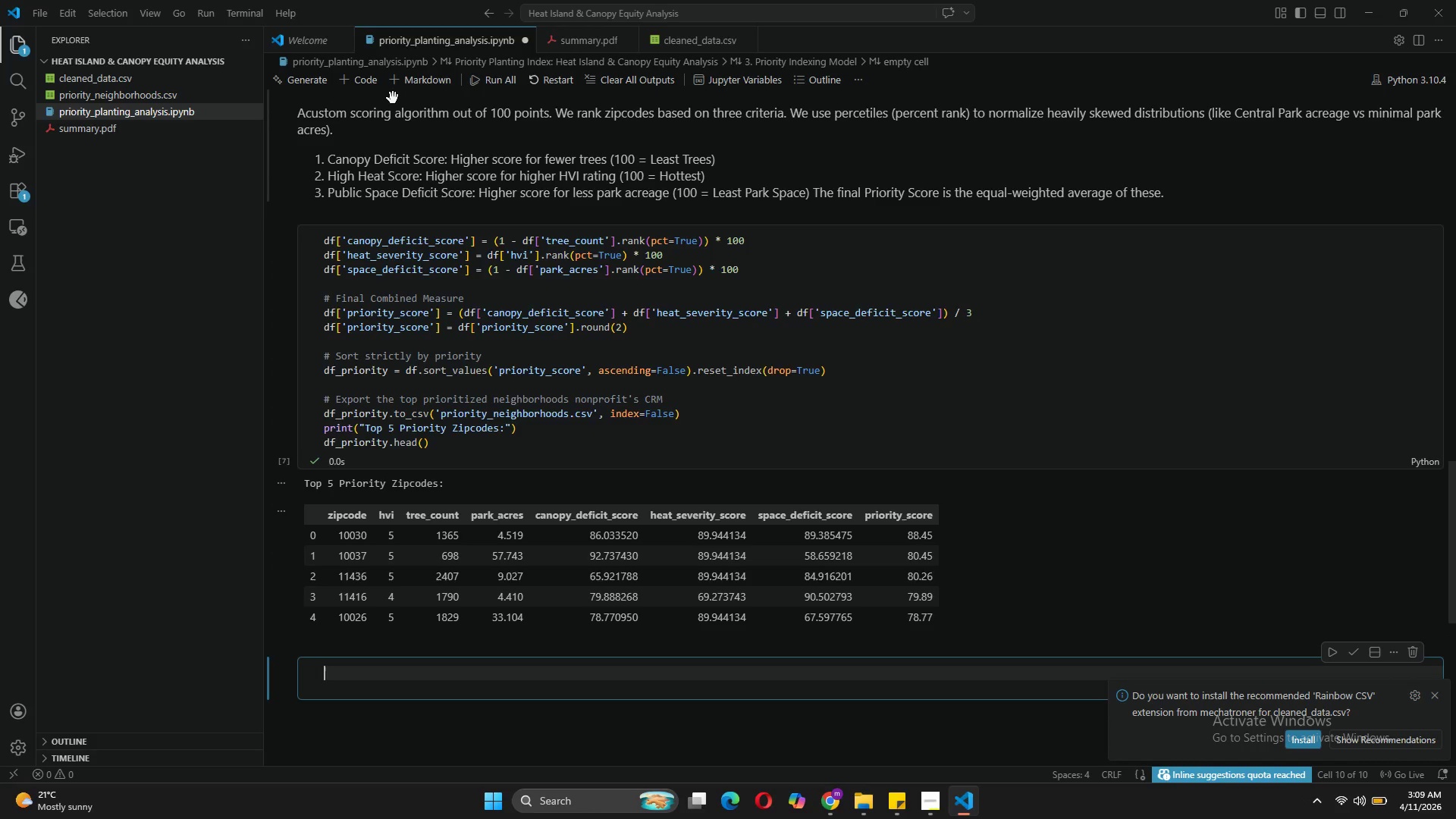 
type(## 4. Correlation Study)
 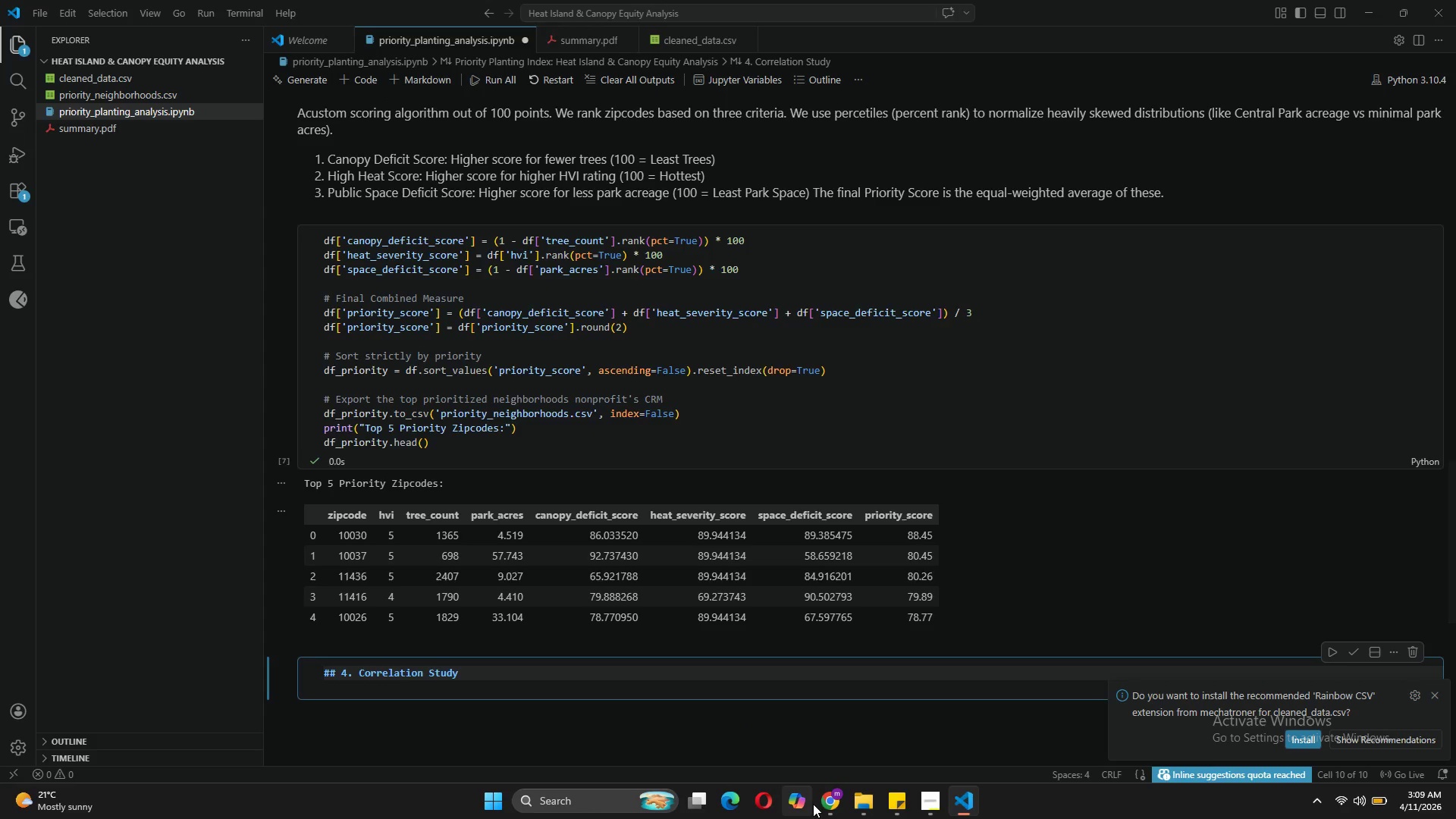 
mouse_move([852, 754])
 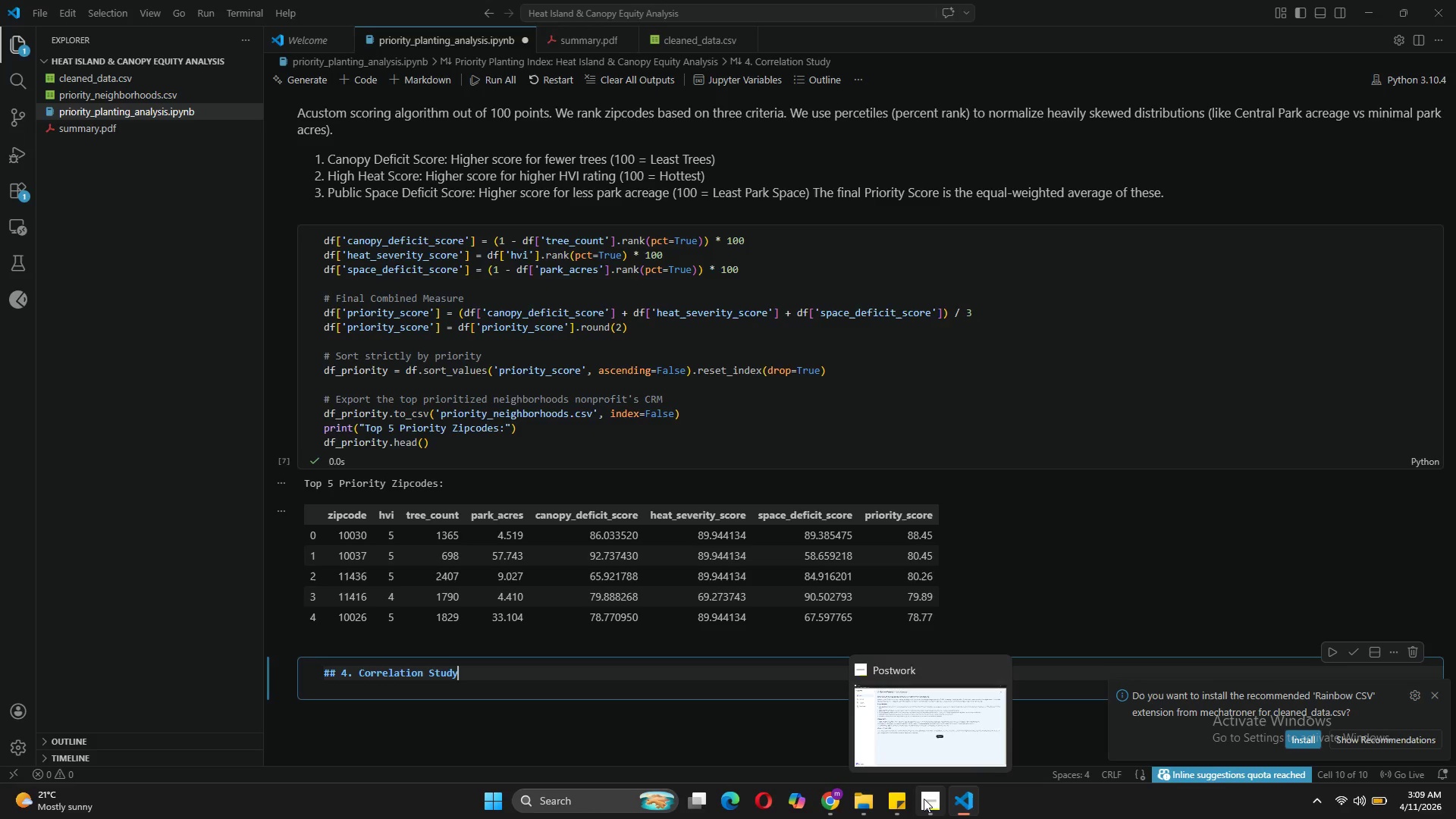 
left_click([923, 747])